 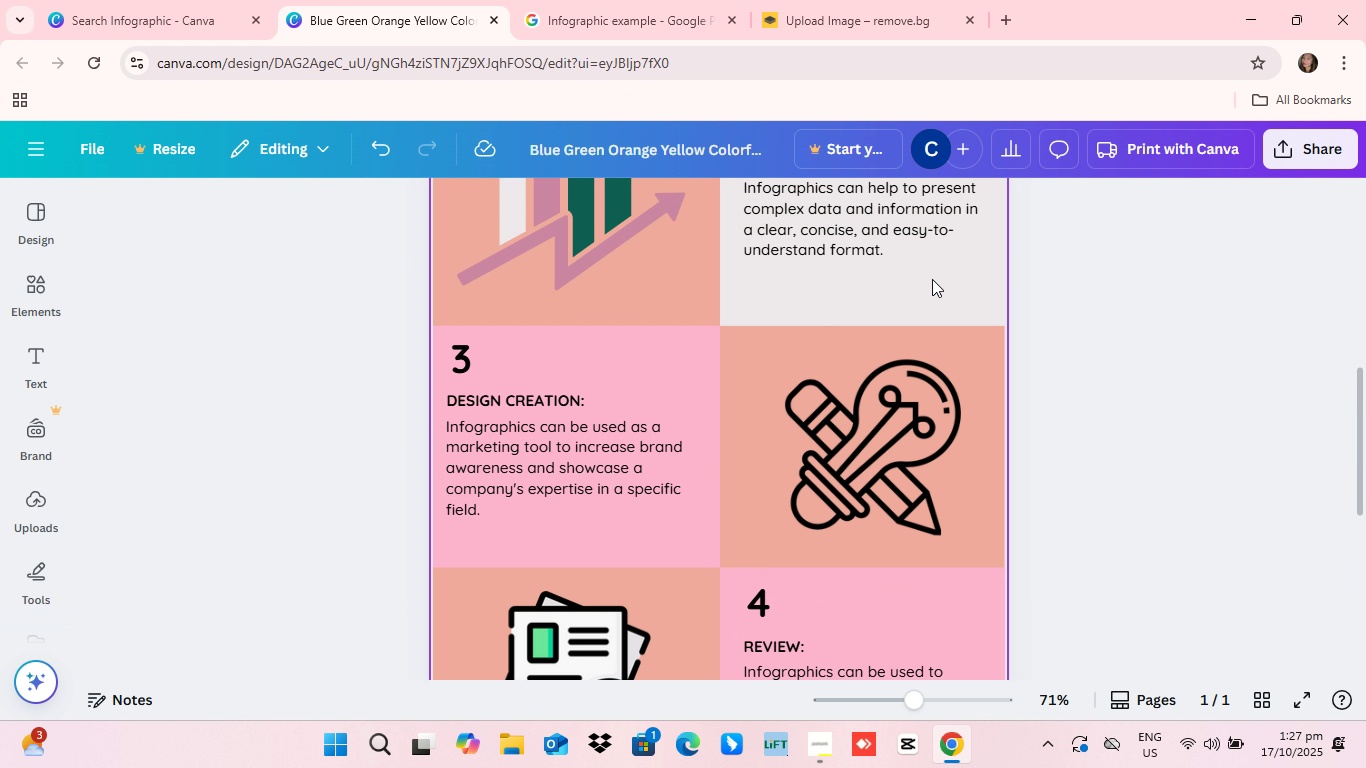 
scroll: coordinate [812, 488], scroll_direction: up, amount: 10.0
 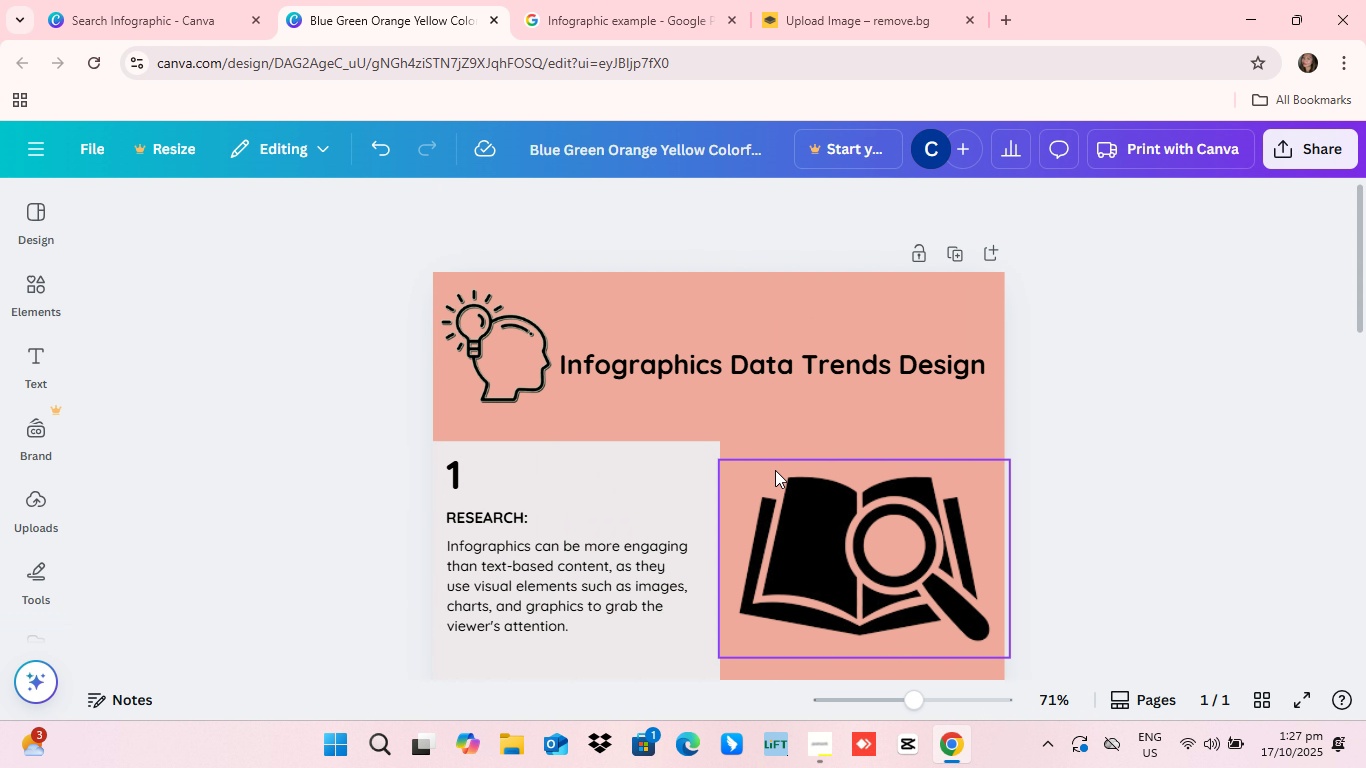 
scroll: coordinate [762, 535], scroll_direction: down, amount: 15.0
 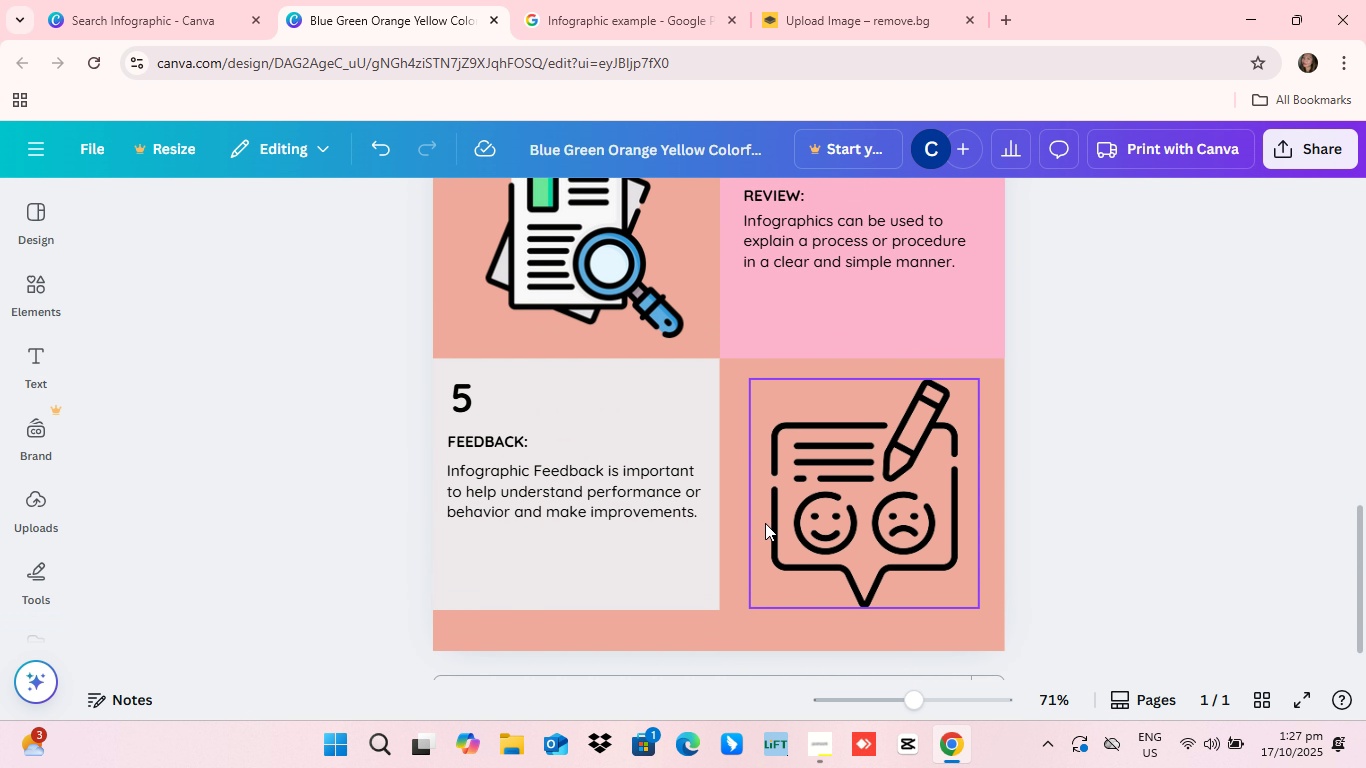 
scroll: coordinate [768, 494], scroll_direction: up, amount: 21.0
 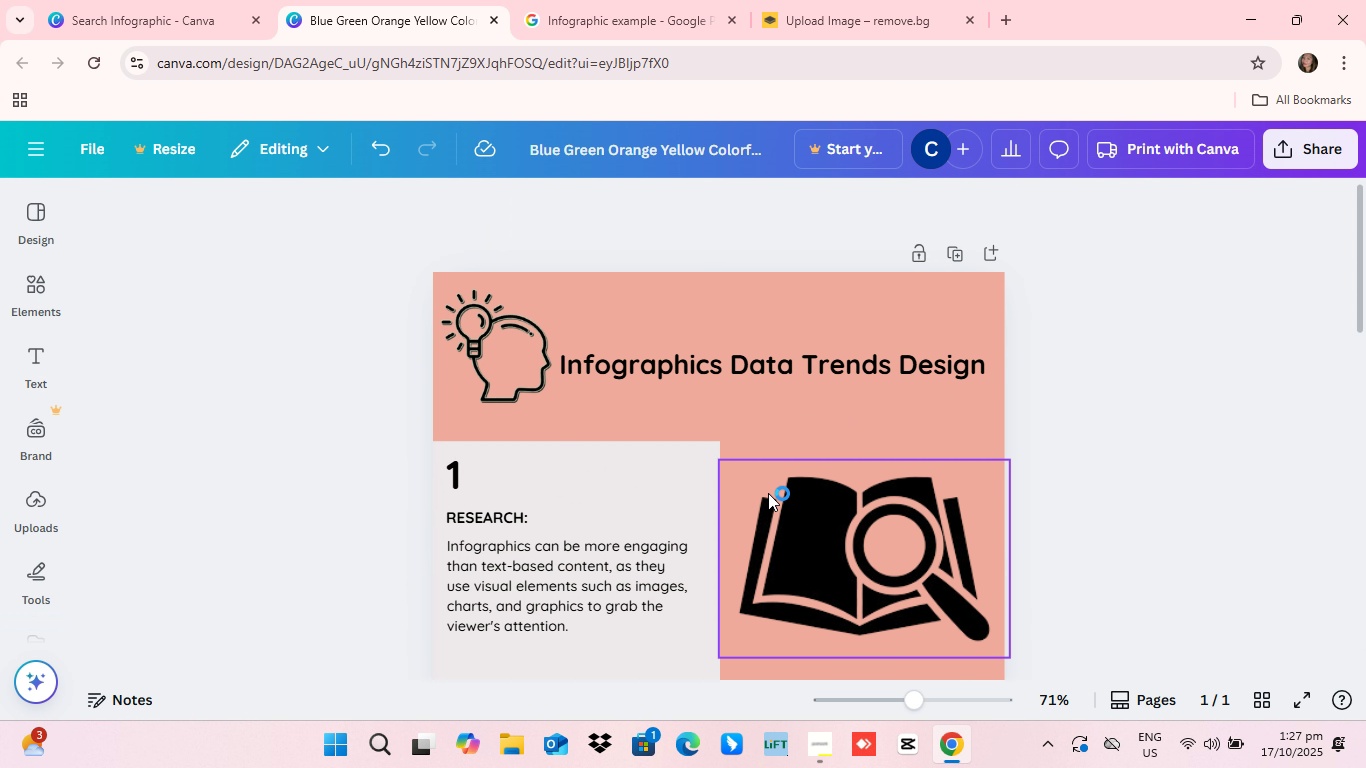 
scroll: coordinate [769, 495], scroll_direction: down, amount: 10.0
 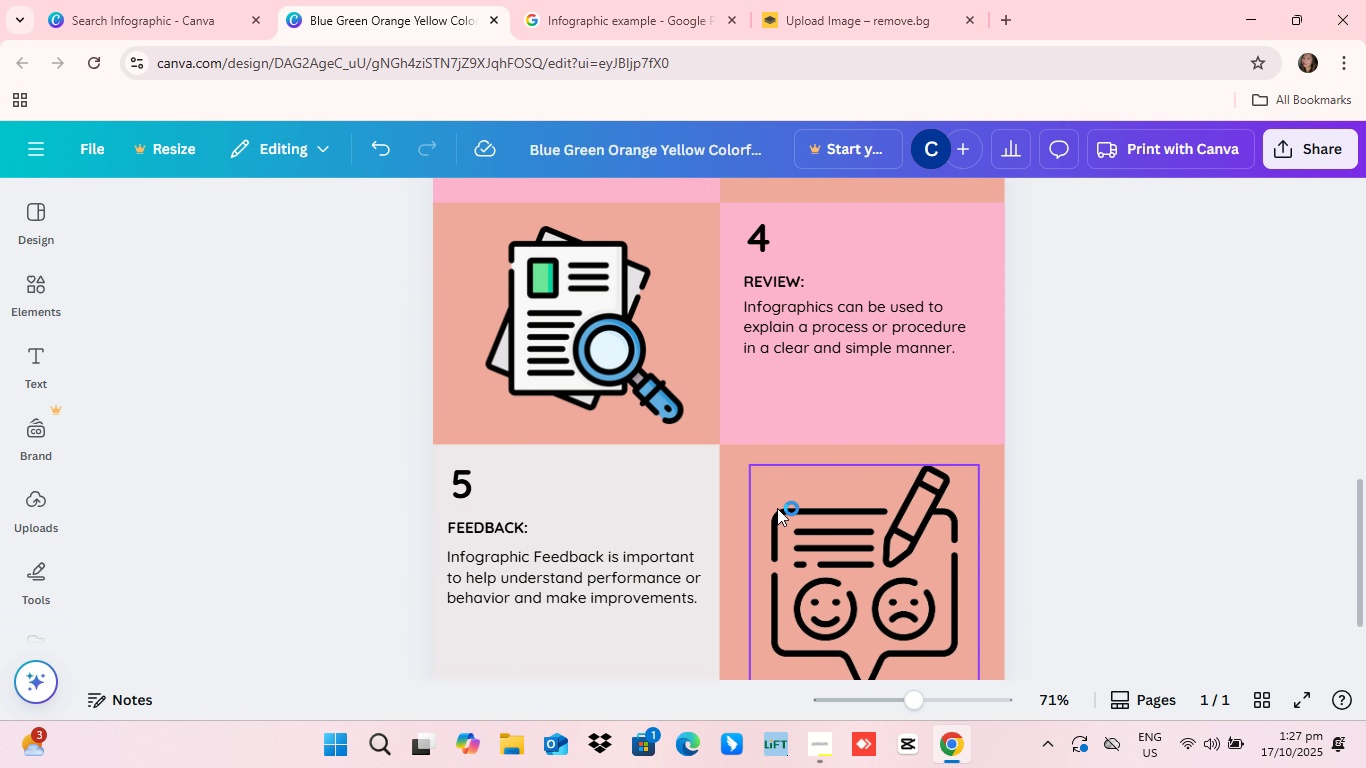 
scroll: coordinate [778, 508], scroll_direction: up, amount: 12.0
 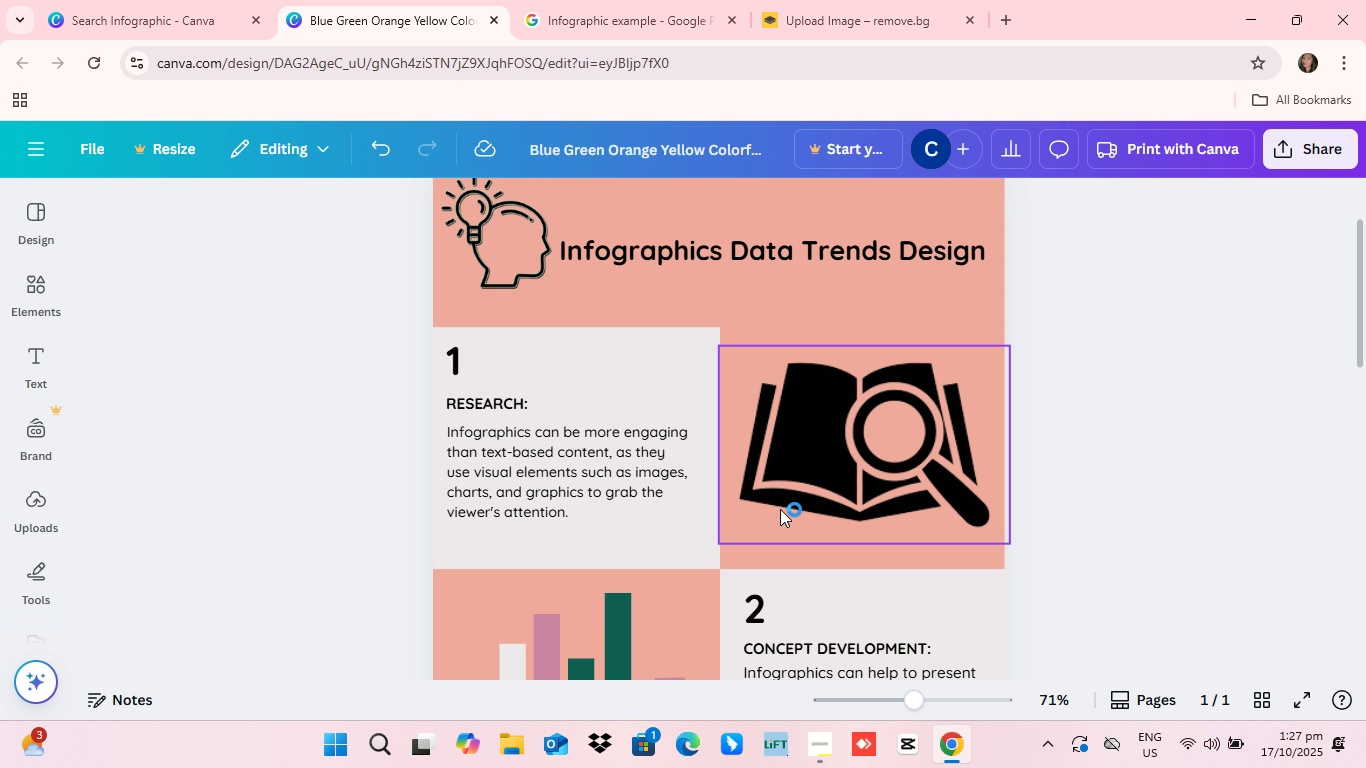 
scroll: coordinate [784, 493], scroll_direction: down, amount: 7.0
 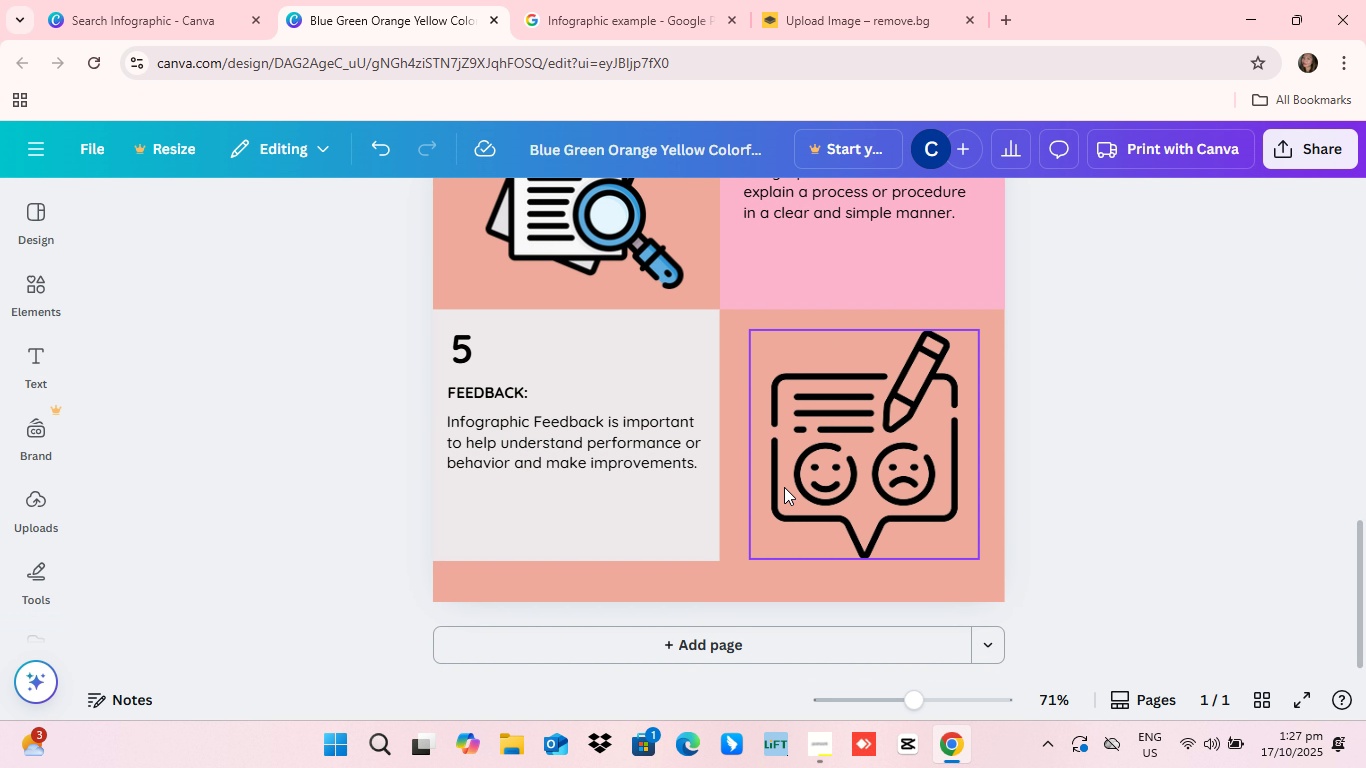 
scroll: coordinate [797, 487], scroll_direction: up, amount: 34.0
 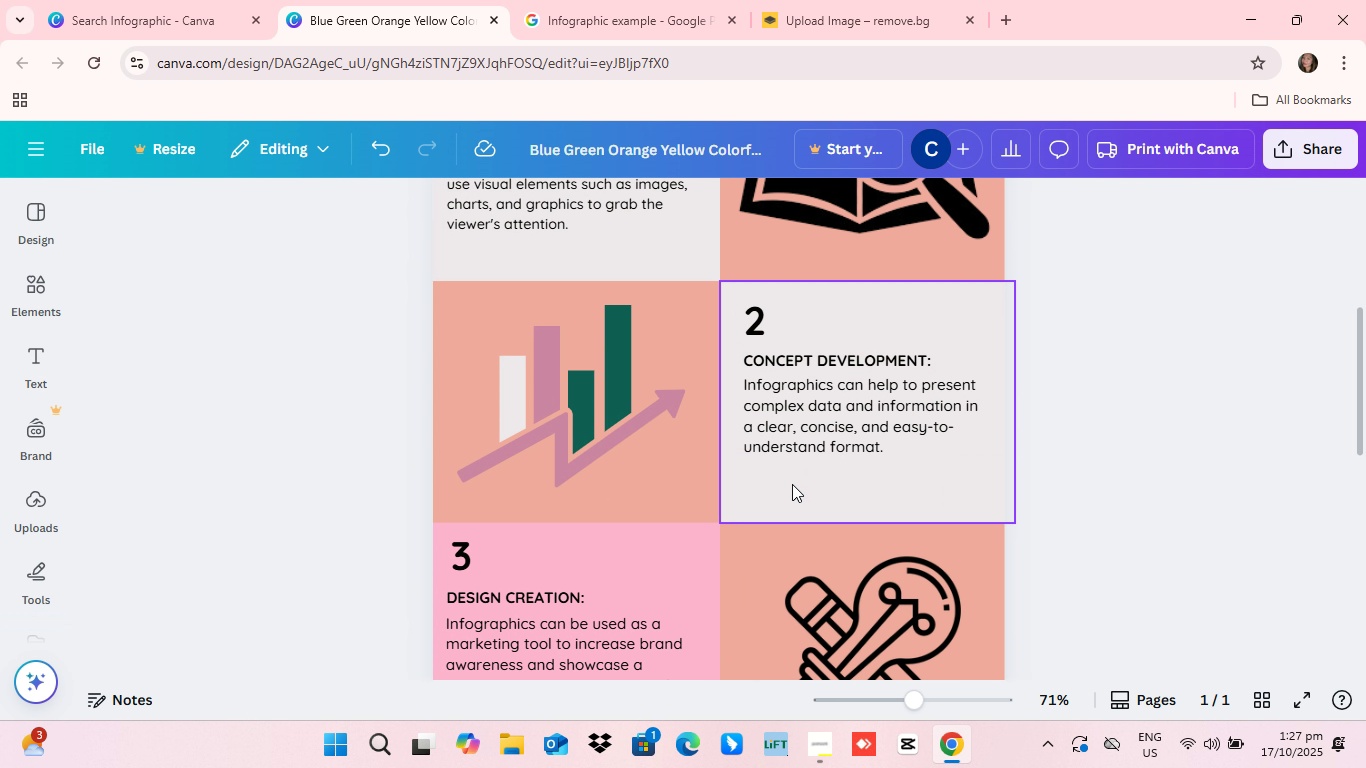 
scroll: coordinate [793, 484], scroll_direction: down, amount: 20.0
 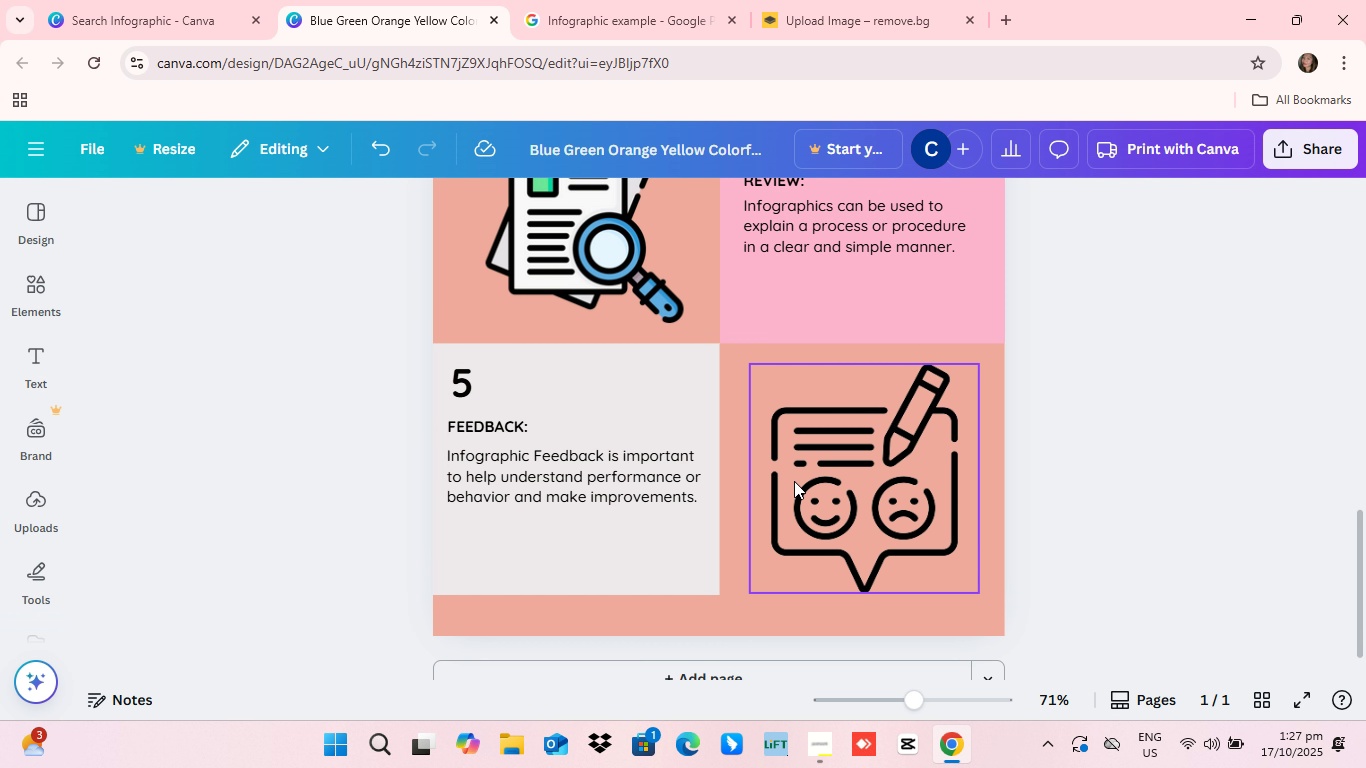 
scroll: coordinate [778, 427], scroll_direction: up, amount: 21.0
 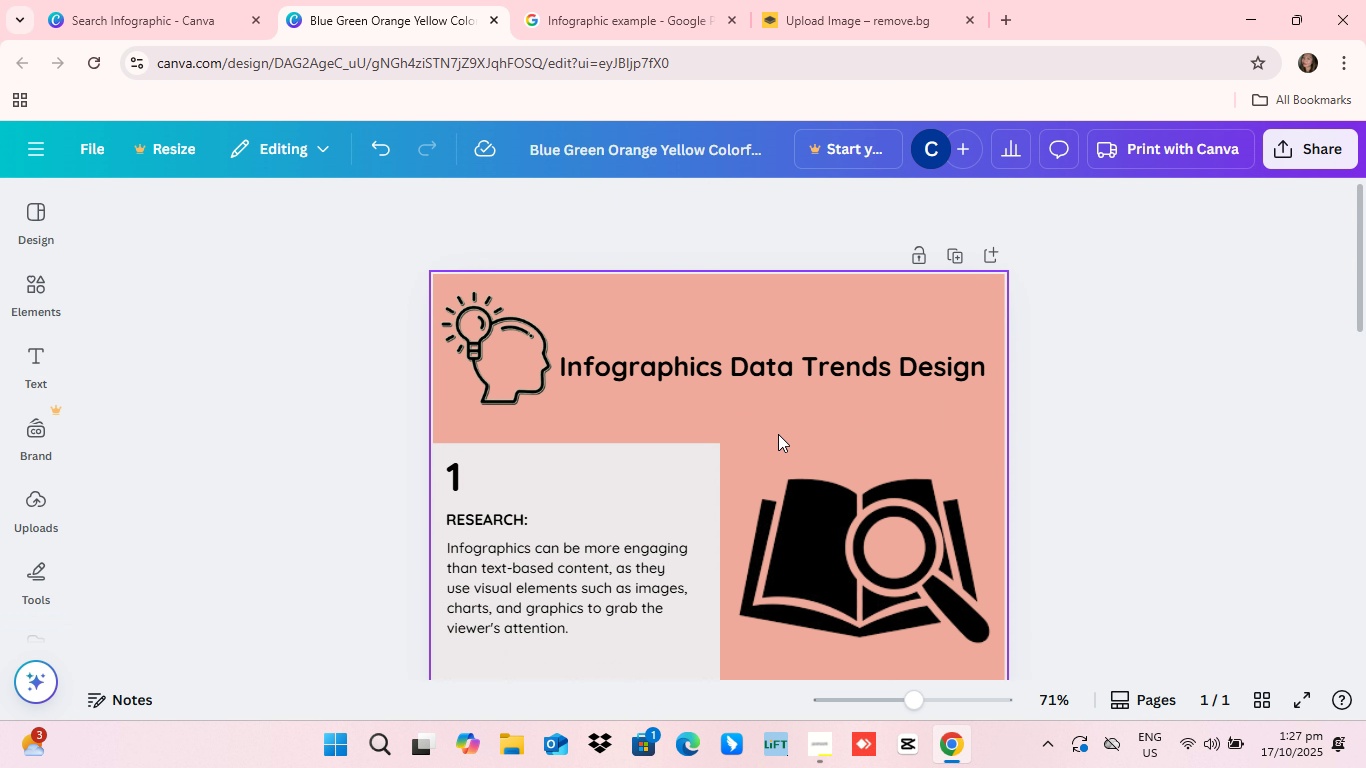 
scroll: coordinate [778, 438], scroll_direction: down, amount: 11.0
 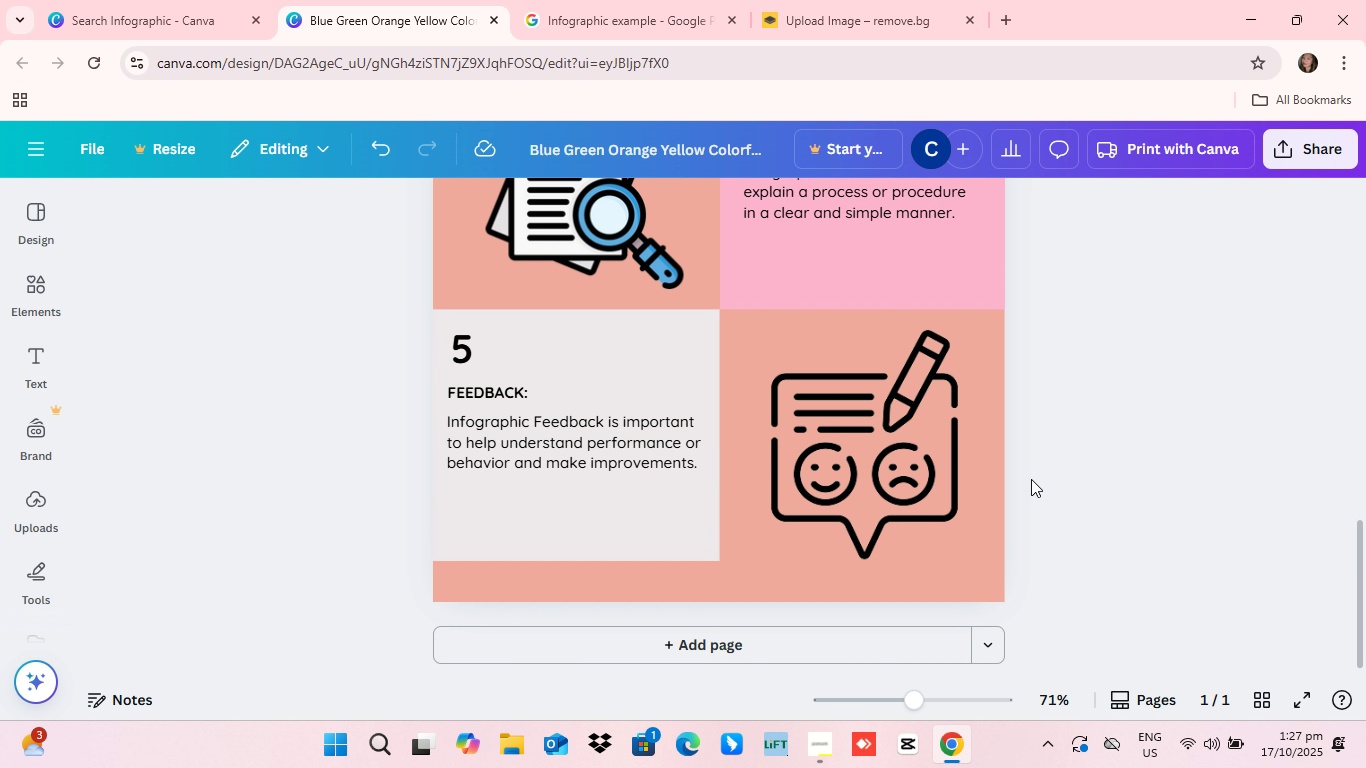 
scroll: coordinate [1039, 477], scroll_direction: up, amount: 17.0
 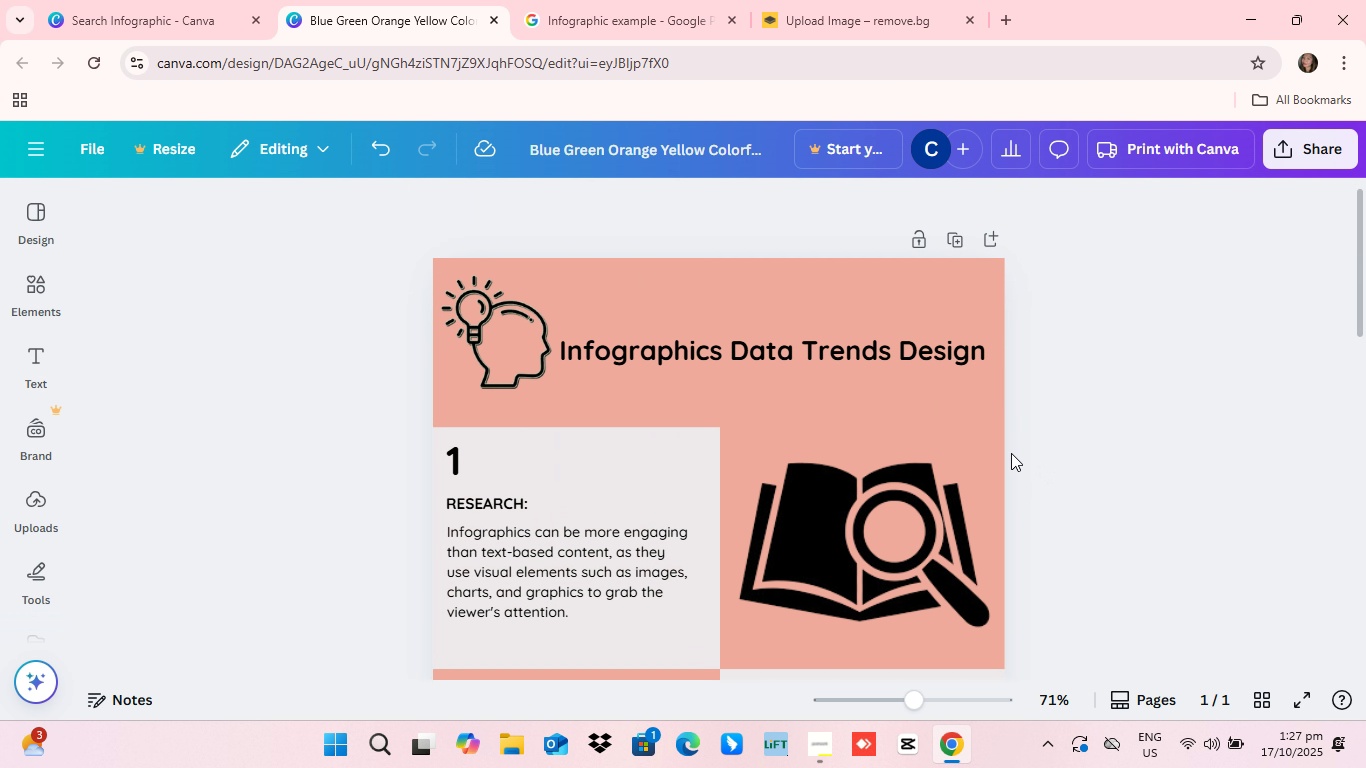 
scroll: coordinate [1011, 453], scroll_direction: down, amount: 2.0
 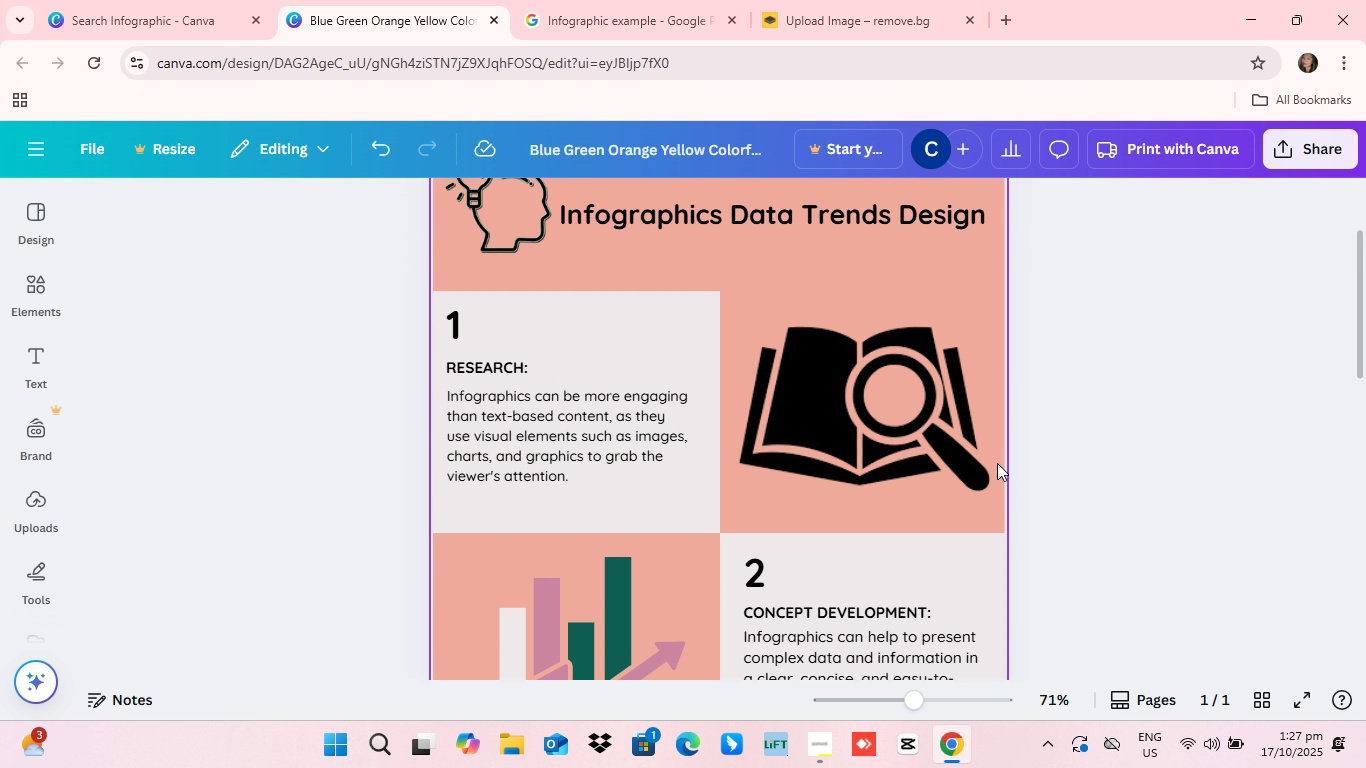 
scroll: coordinate [997, 463], scroll_direction: up, amount: 4.0
 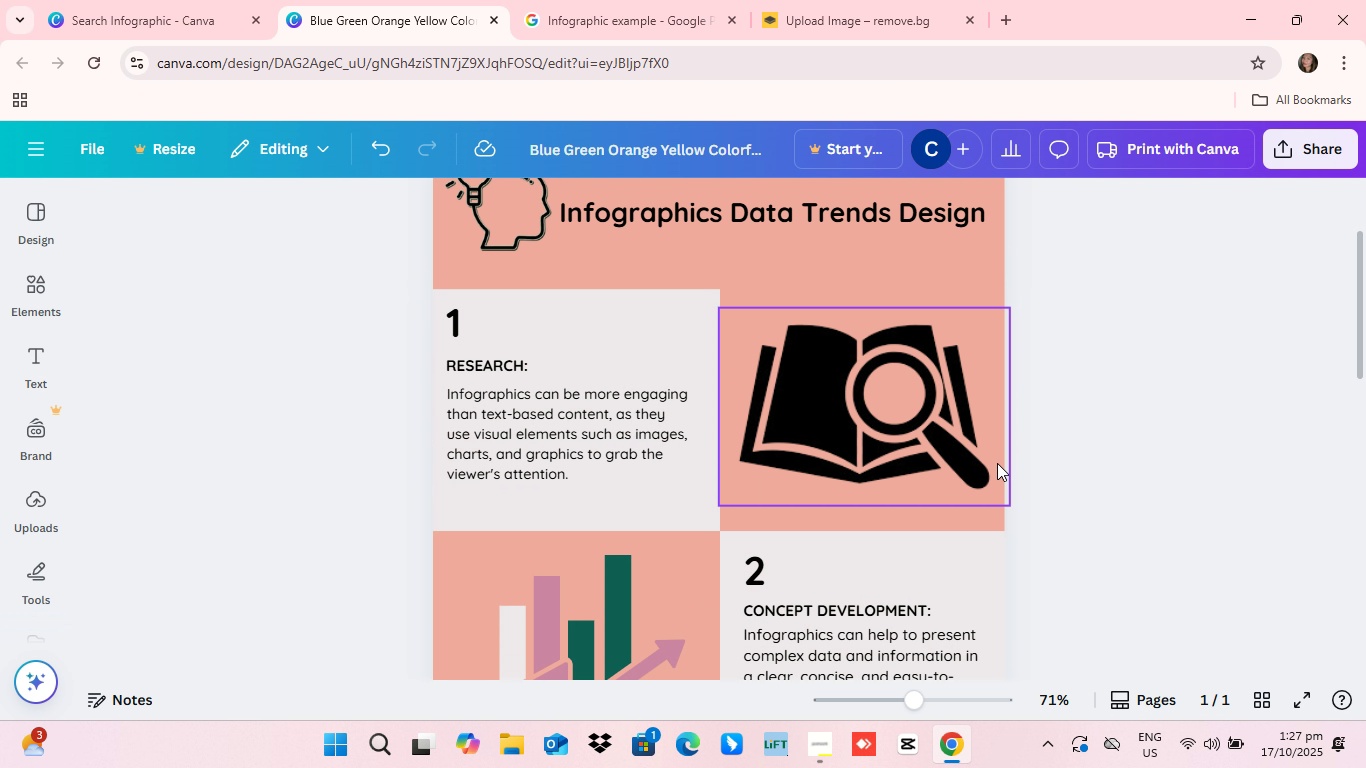 
scroll: coordinate [997, 463], scroll_direction: down, amount: 4.0
 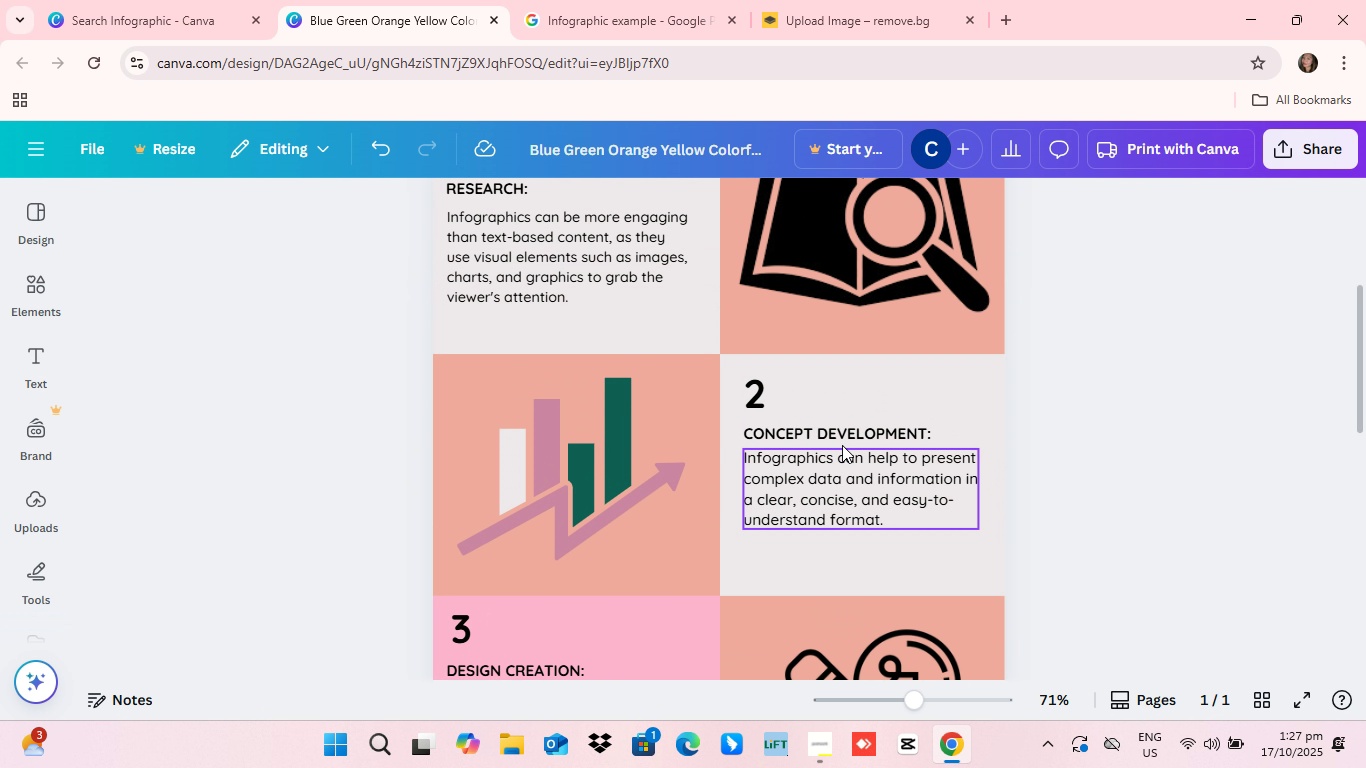 
scroll: coordinate [842, 446], scroll_direction: up, amount: 10.0
 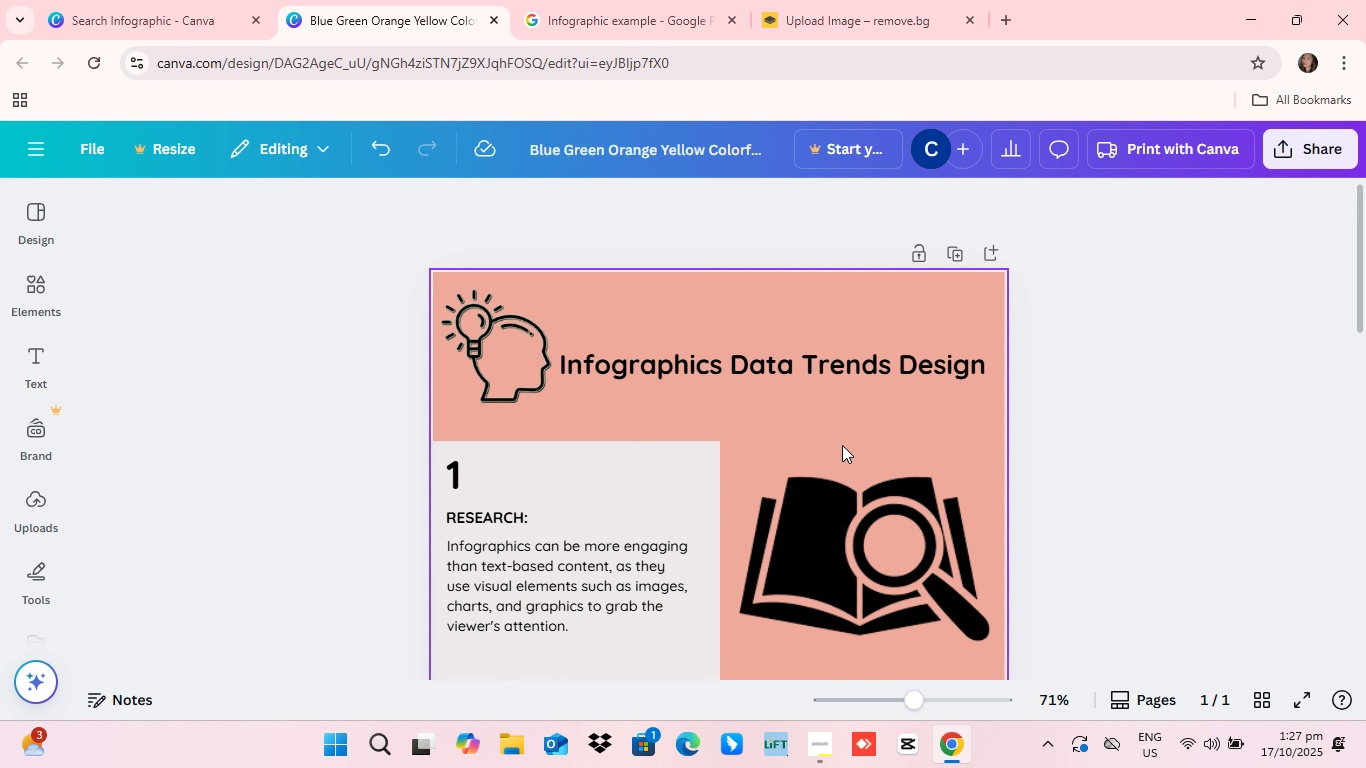 
scroll: coordinate [842, 447], scroll_direction: down, amount: 8.0
 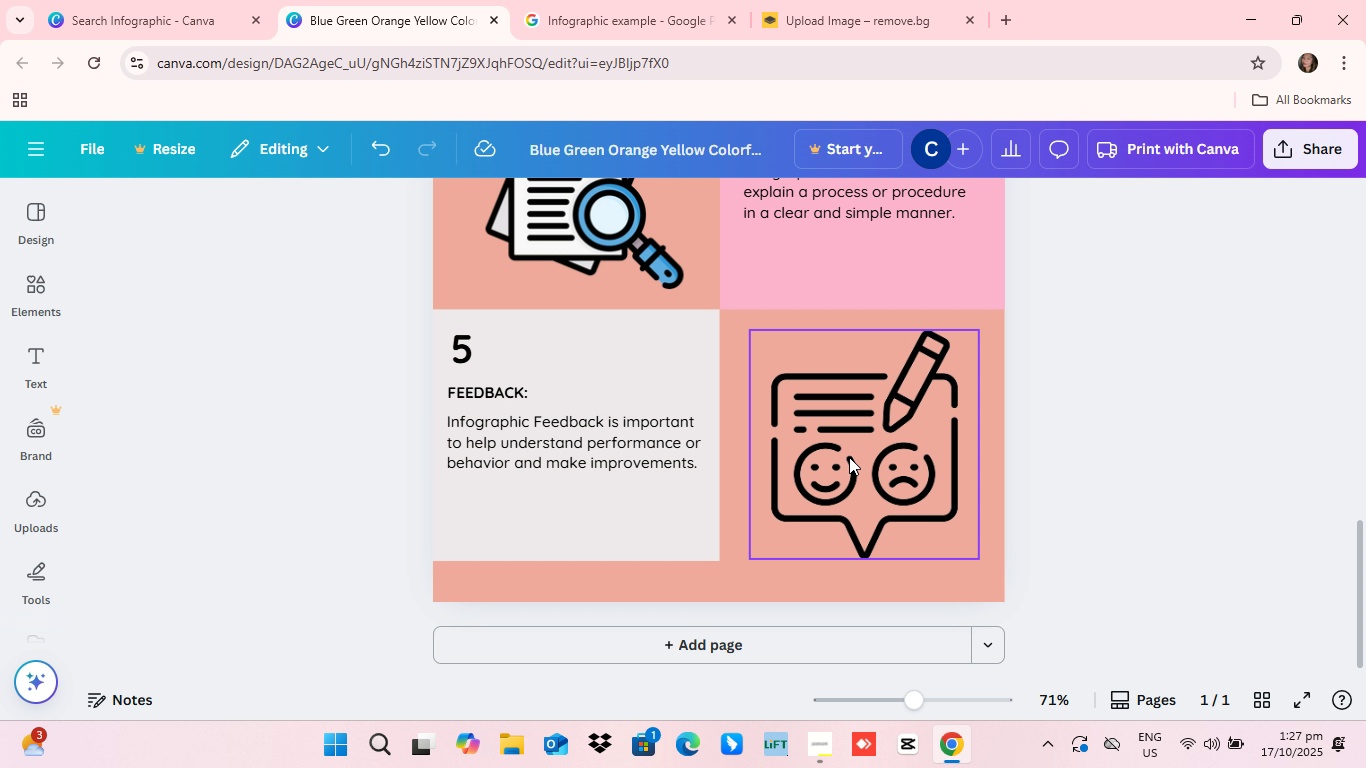 
scroll: coordinate [888, 465], scroll_direction: up, amount: 18.0
 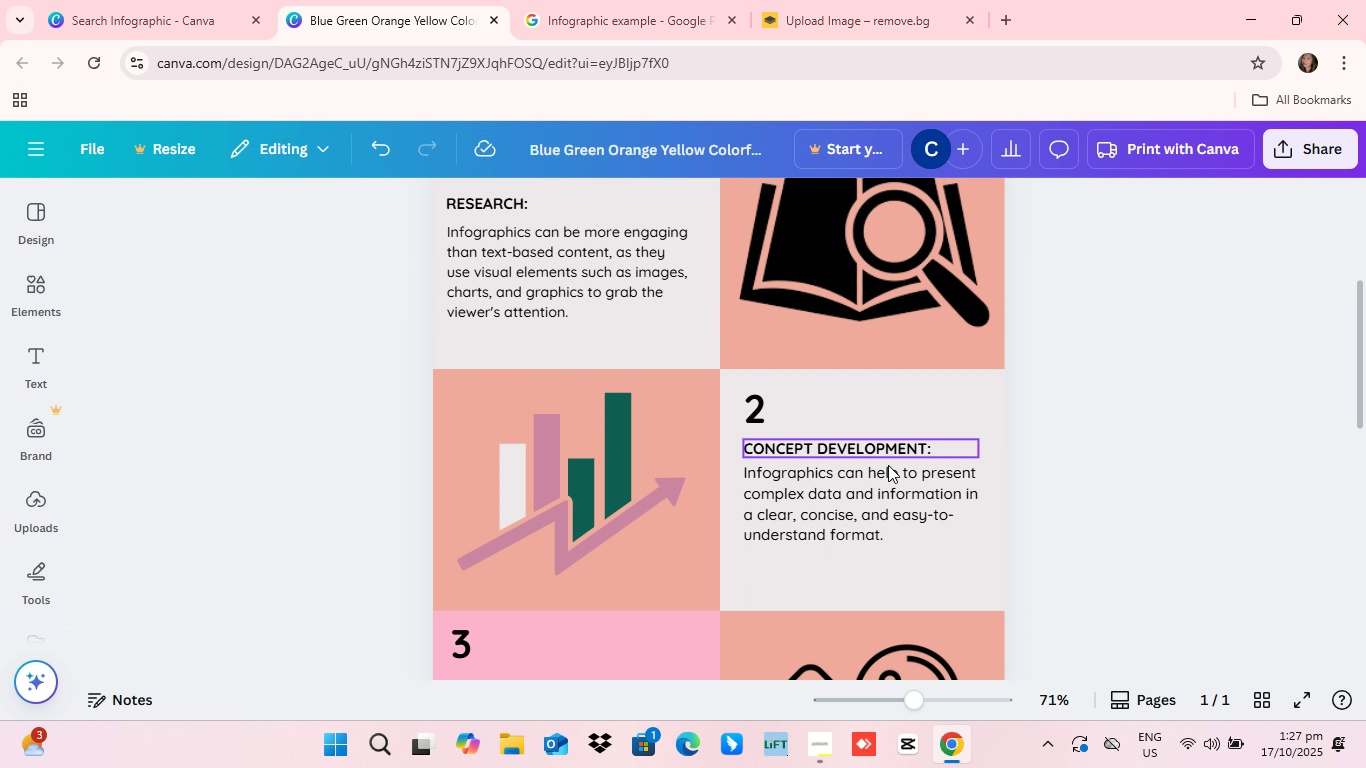 
scroll: coordinate [892, 469], scroll_direction: down, amount: 12.0
 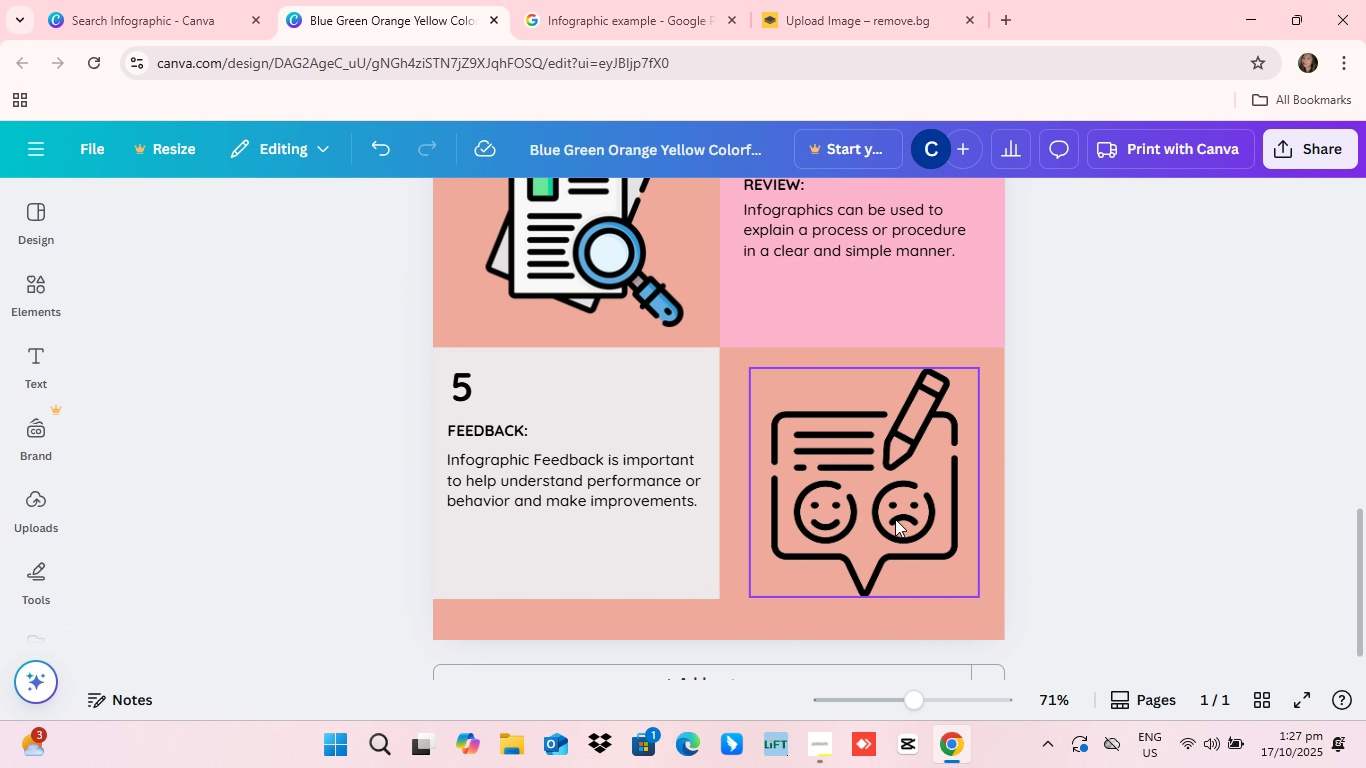 
scroll: coordinate [896, 510], scroll_direction: up, amount: 16.0
 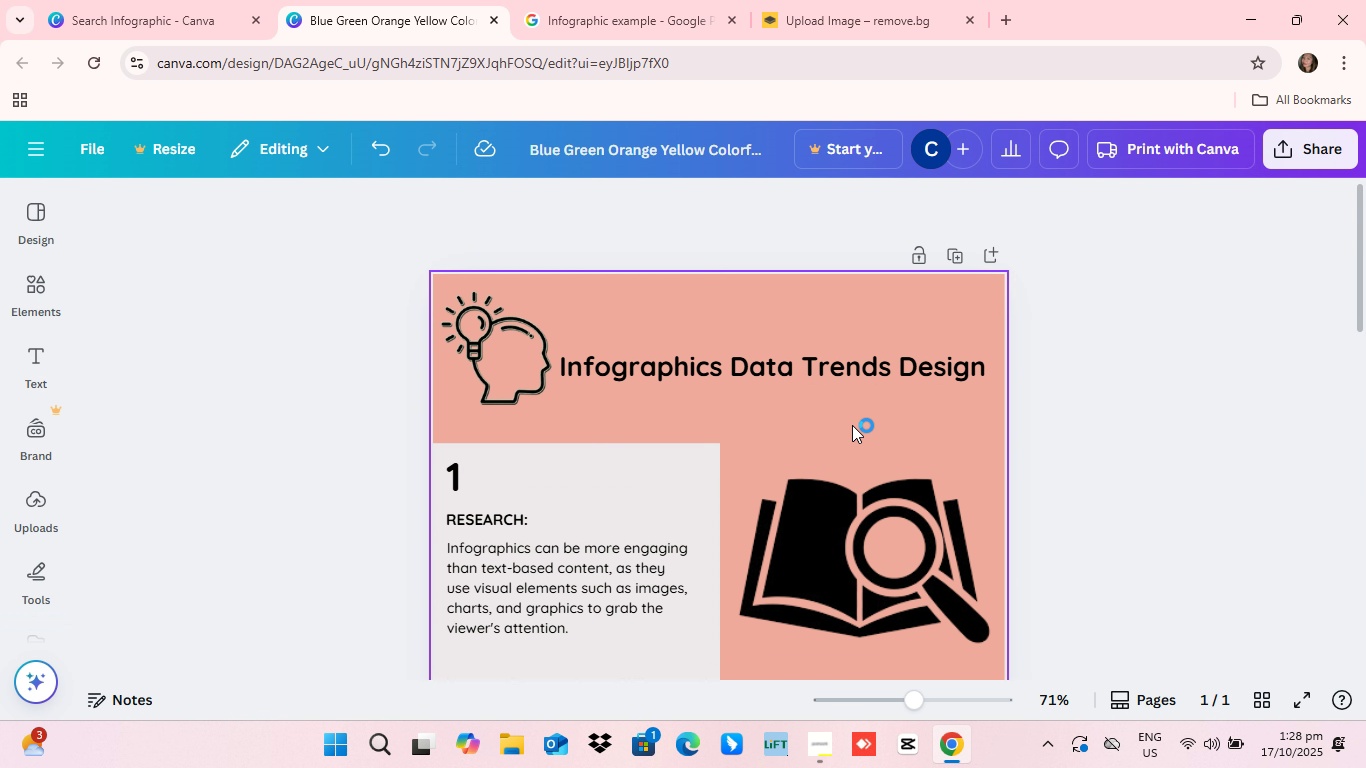 
scroll: coordinate [854, 452], scroll_direction: down, amount: 20.0
 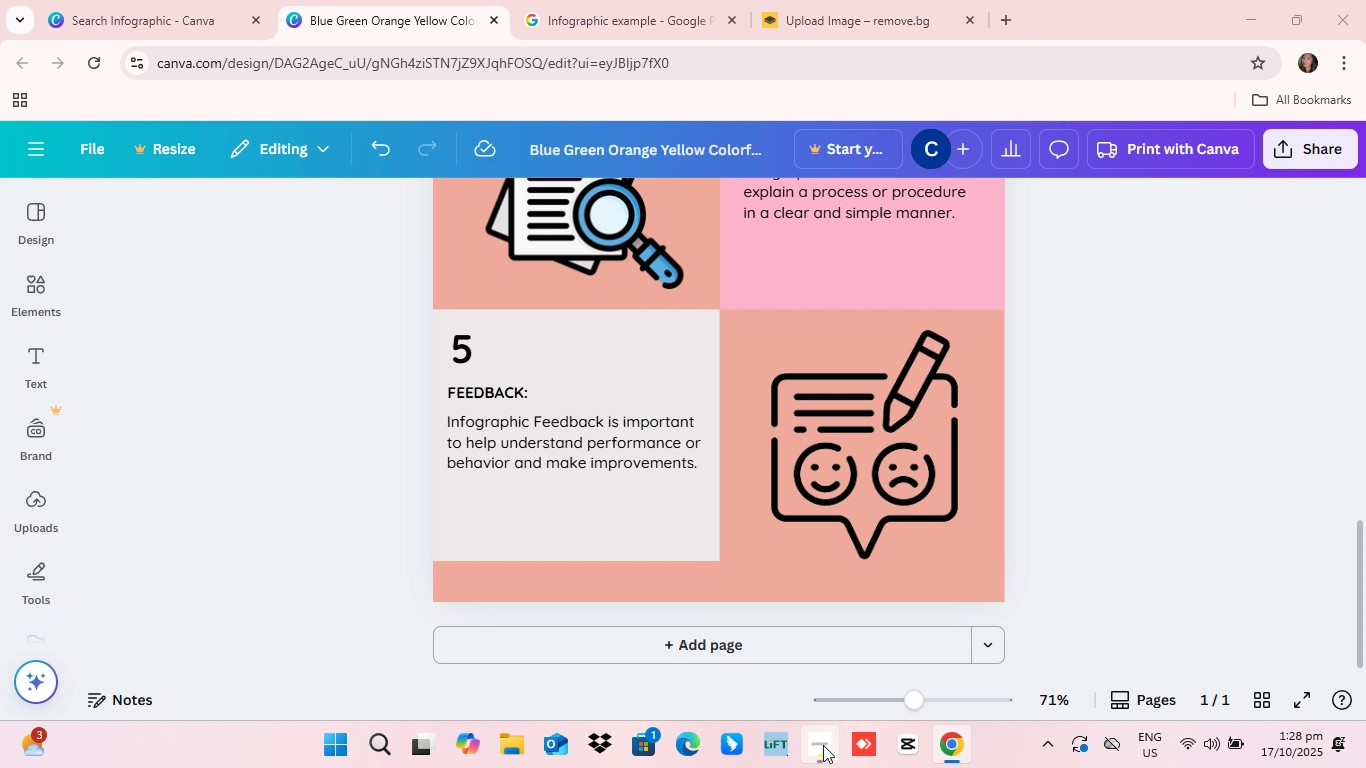 
left_click([823, 745])